 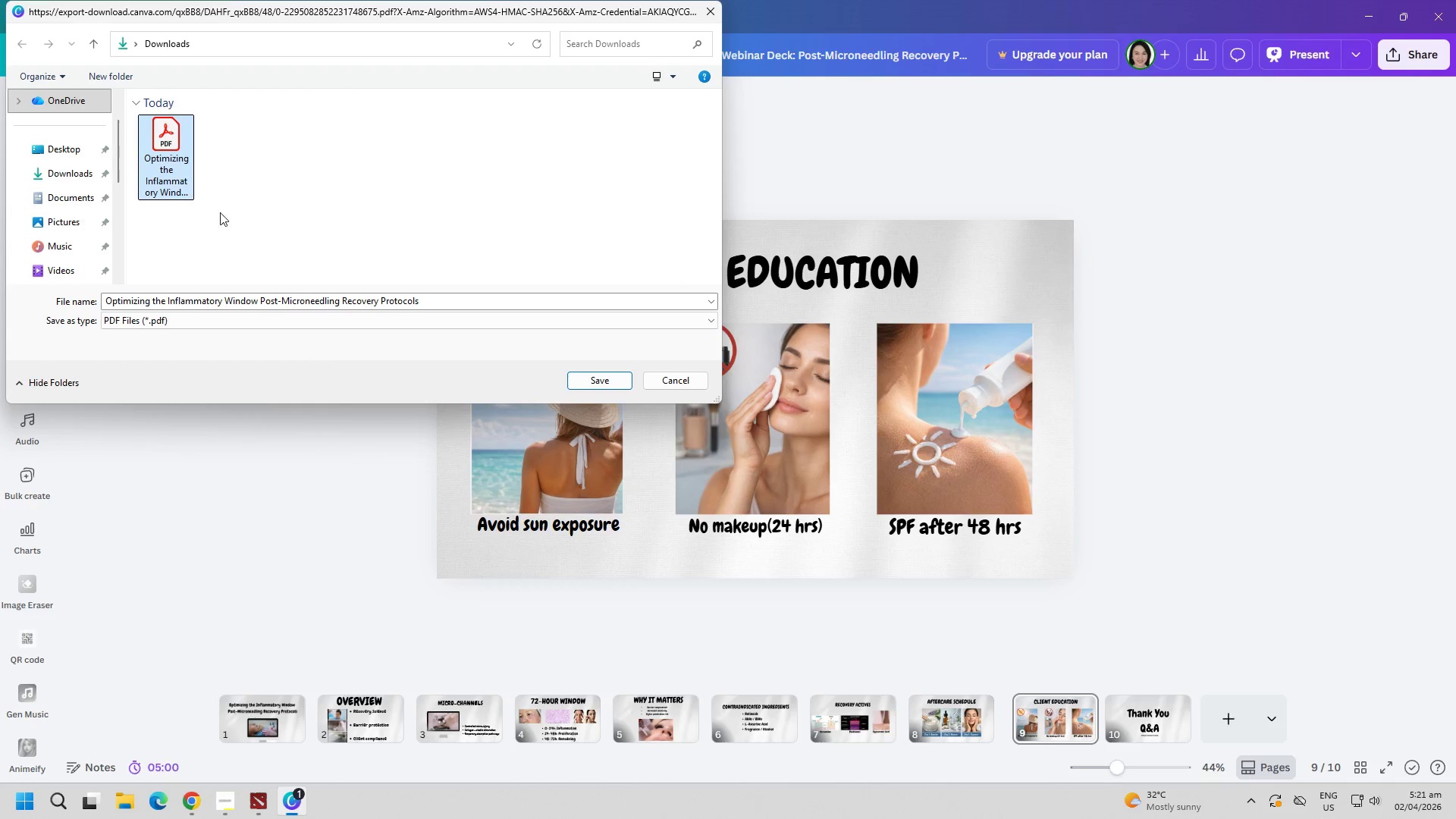 
double_click([427, 307])
 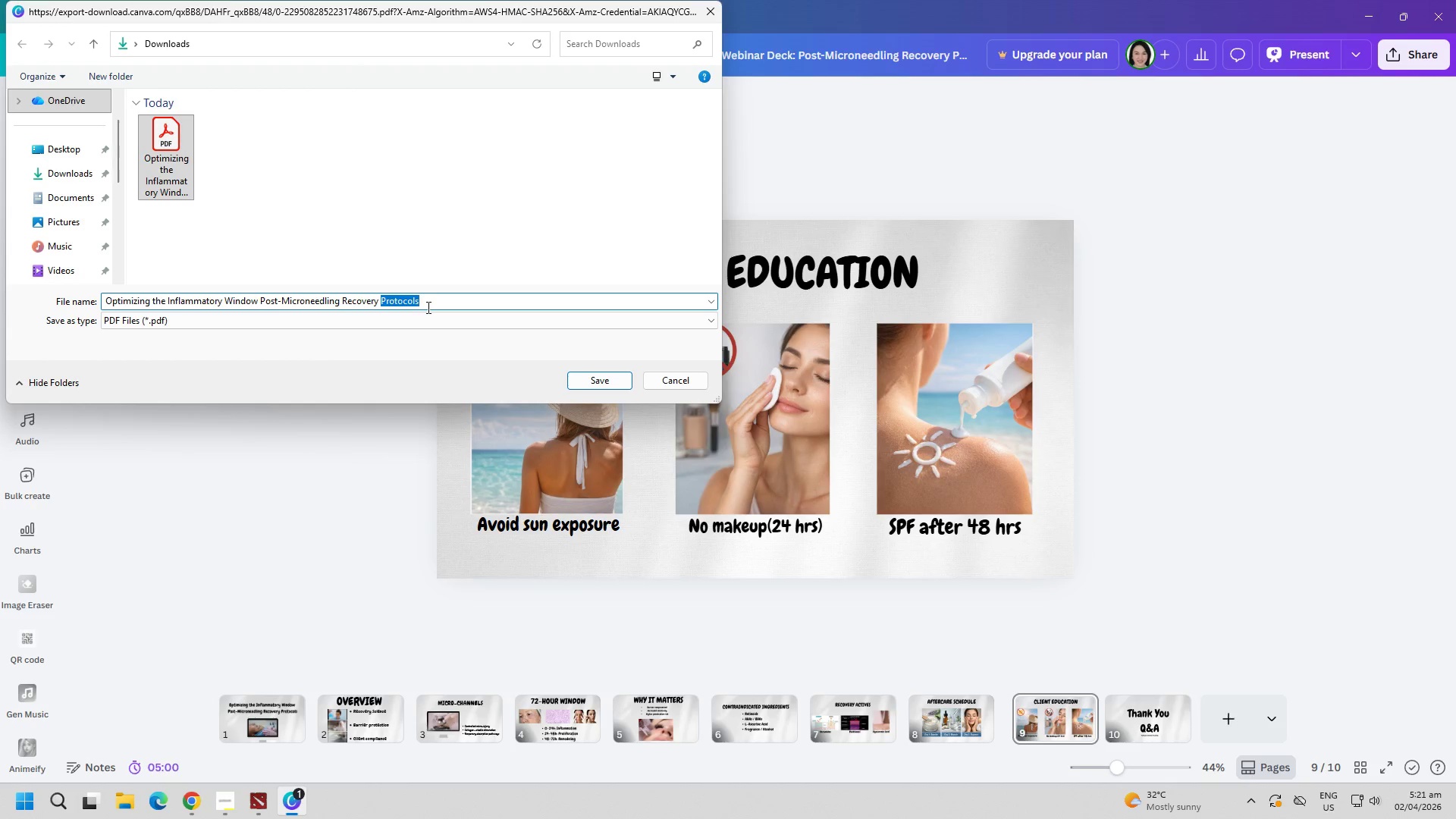 
left_click([425, 308])
 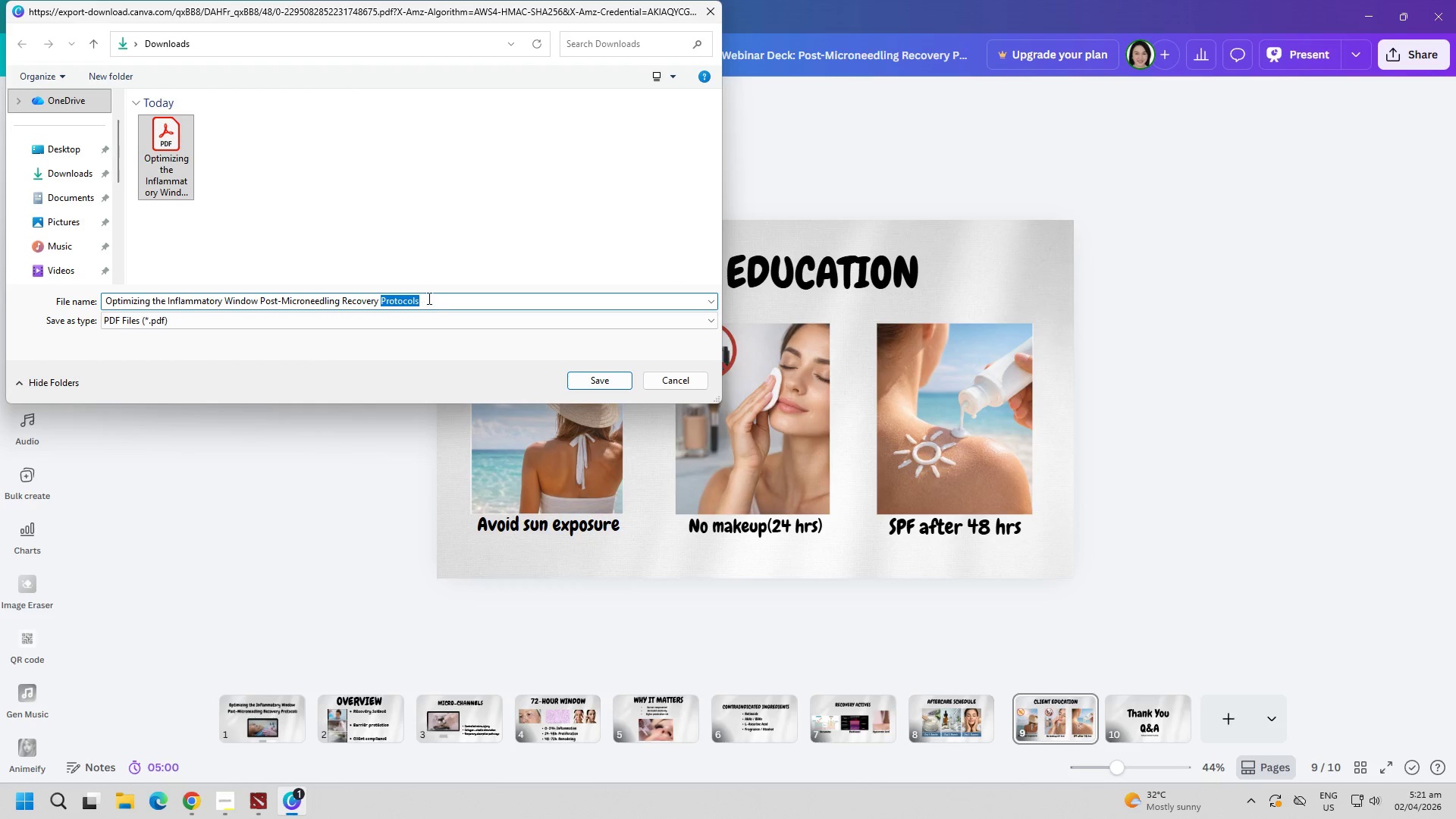 
double_click([436, 291])
 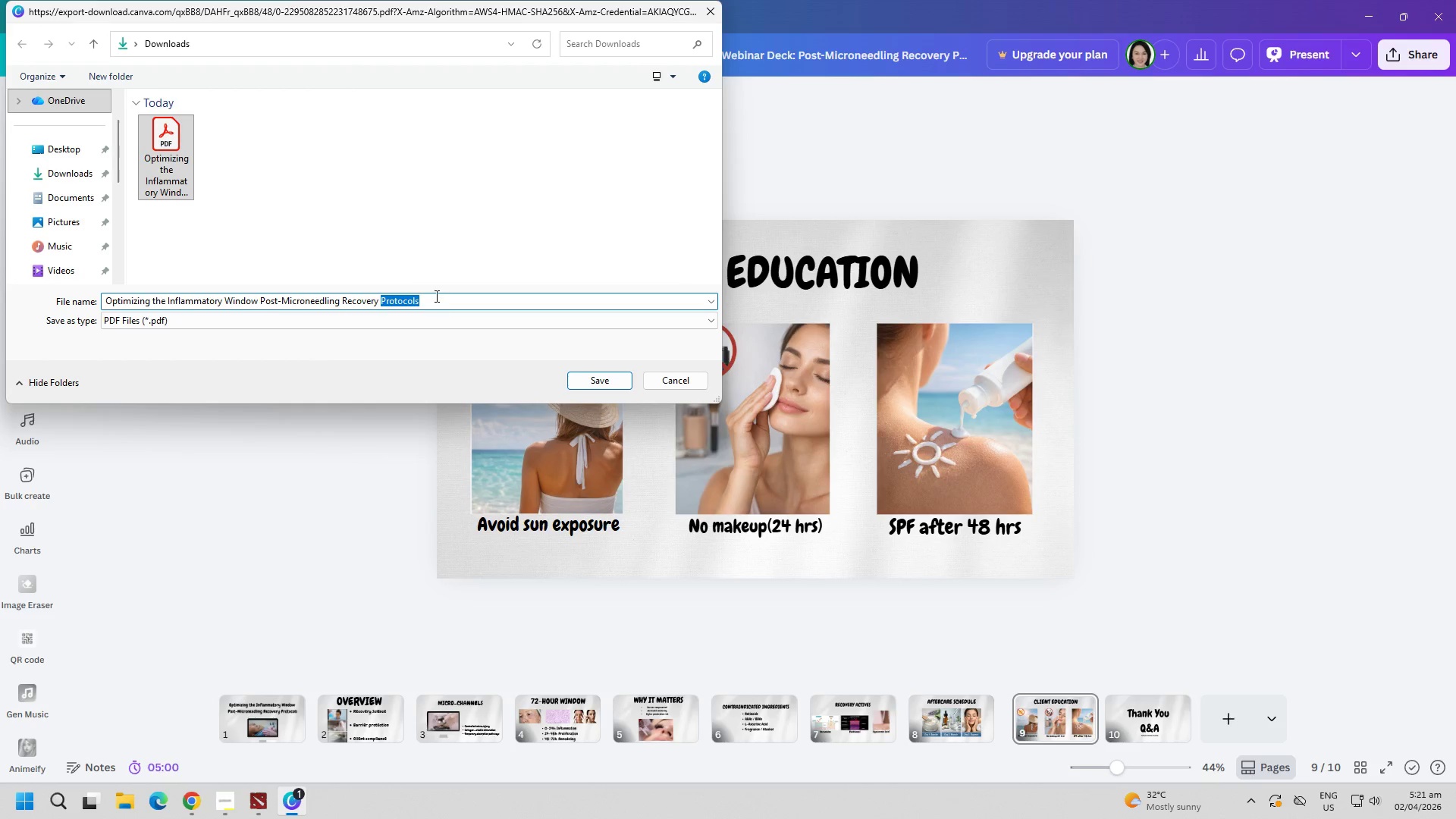 
triple_click([436, 296])
 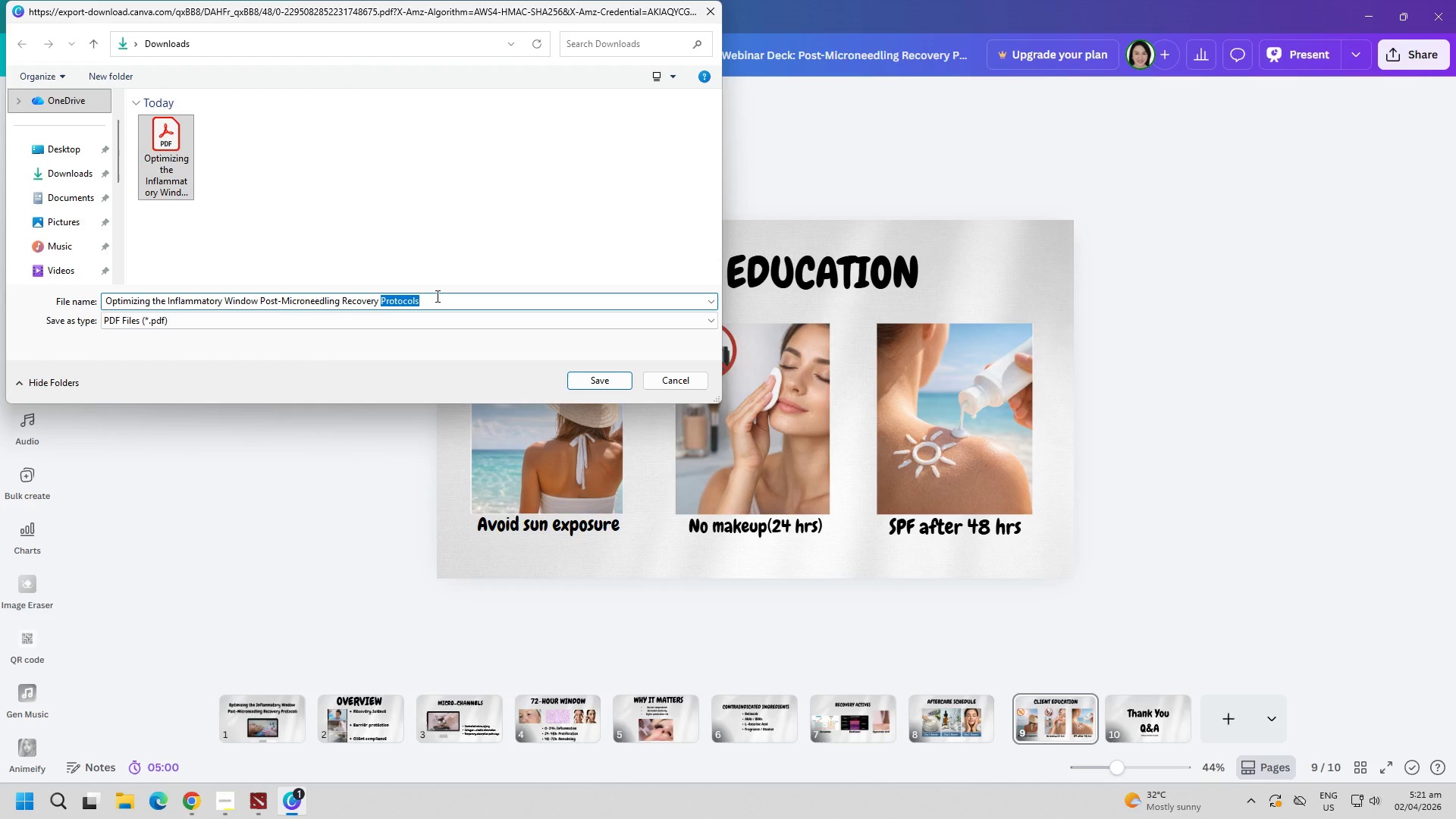 
left_click_drag(start_coordinate=[436, 296], to_coordinate=[82, 272])
 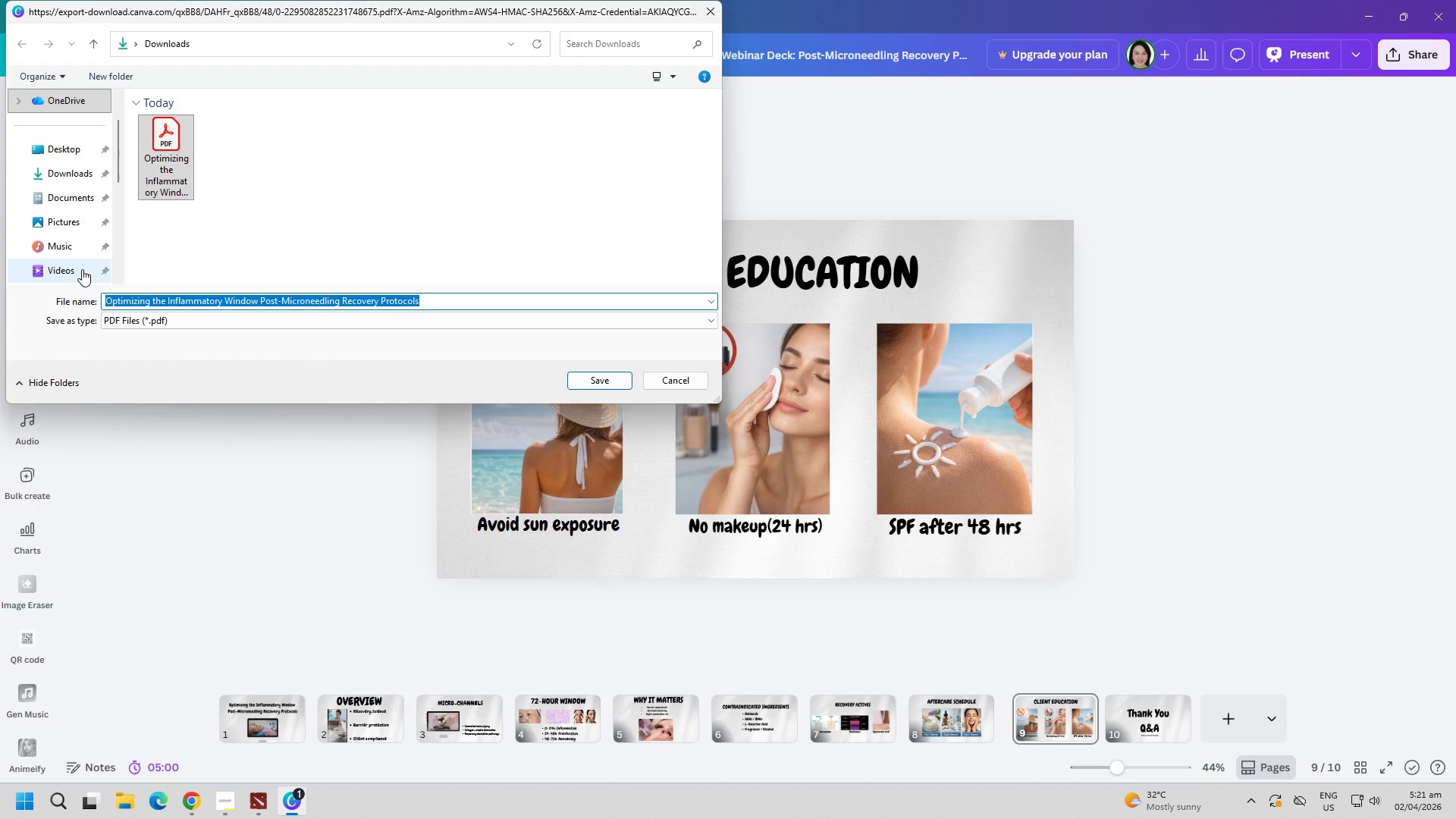 
key(Control+C)
 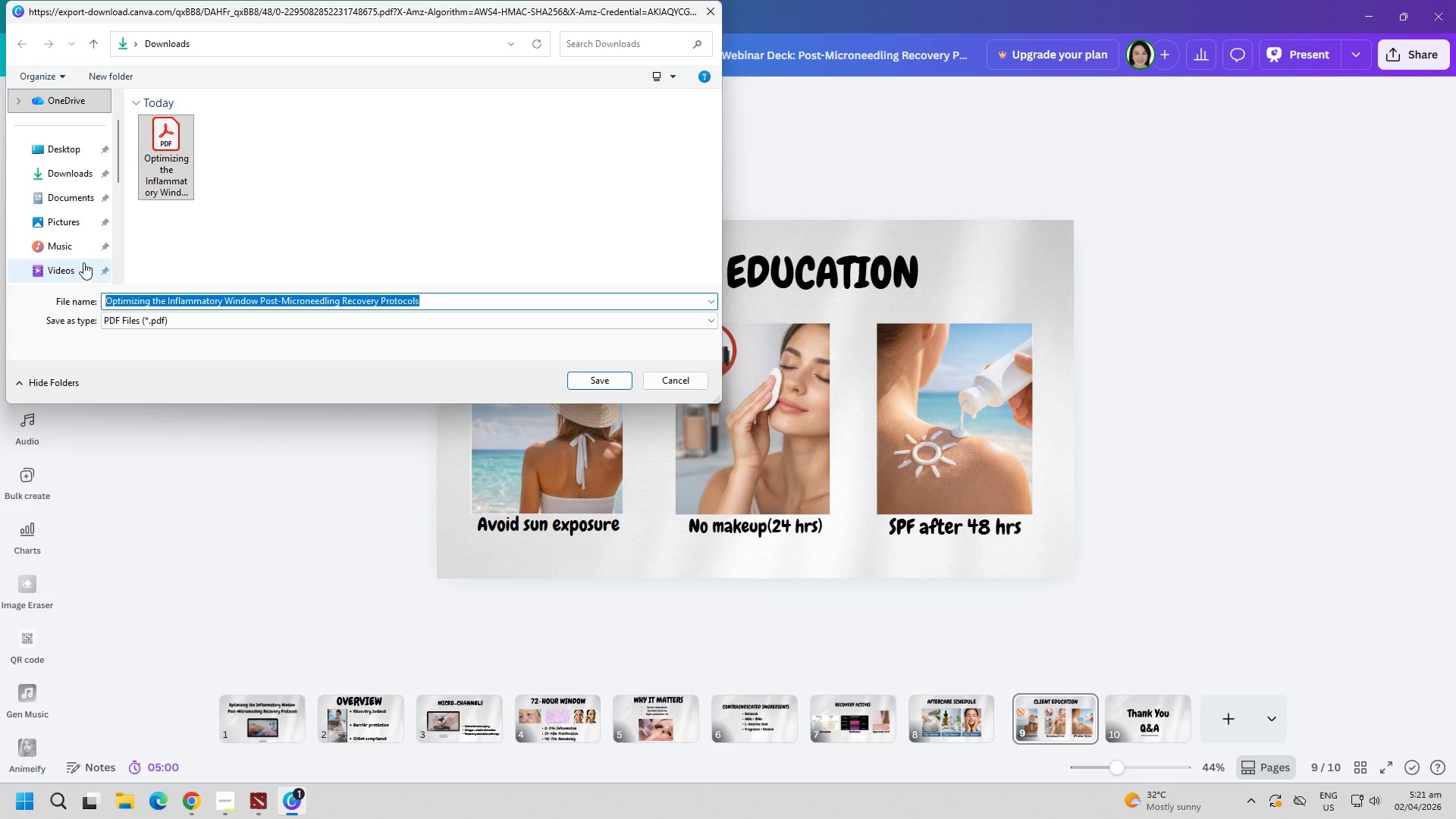 
left_click([597, 378])
 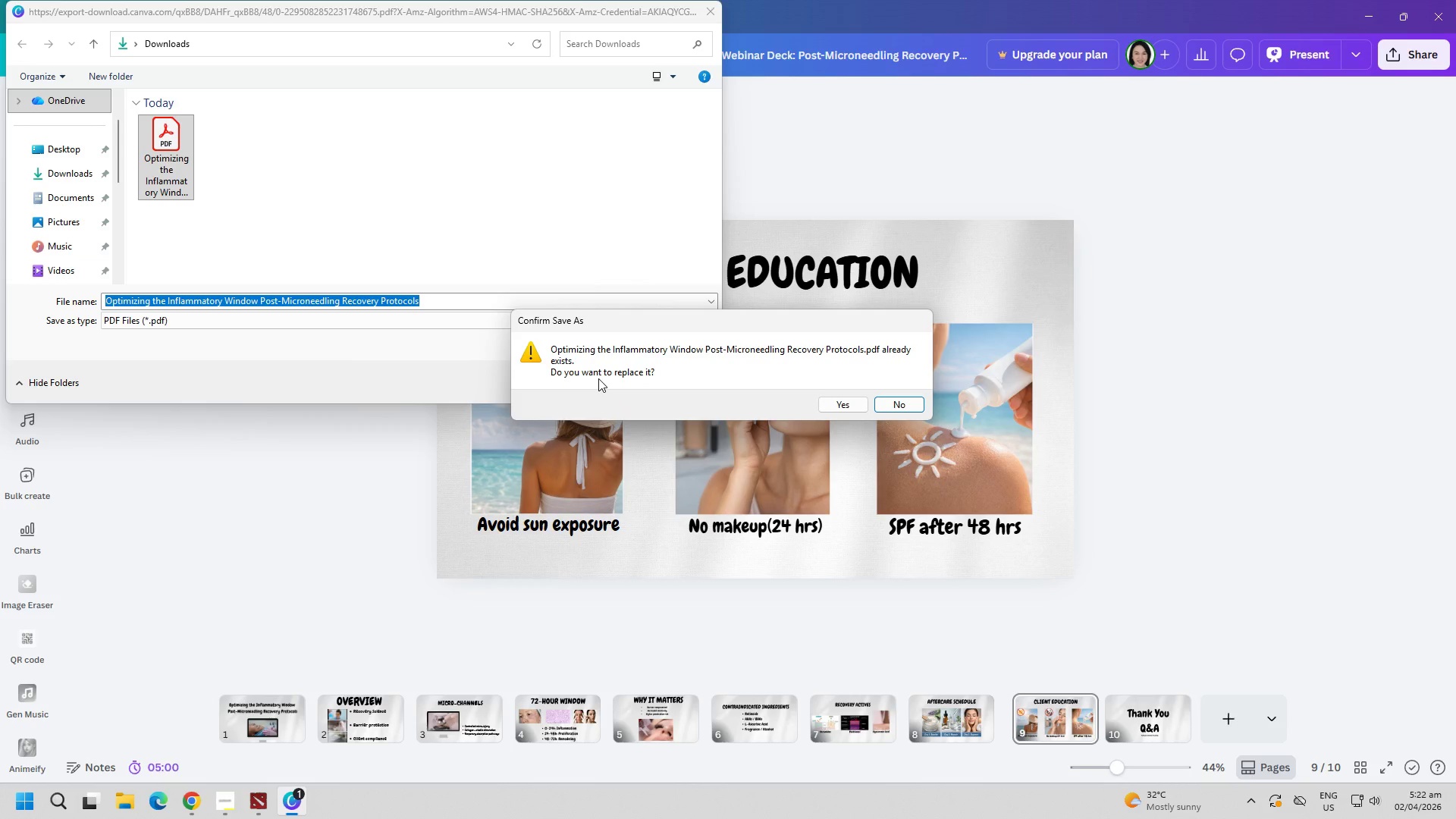 
wait(8.45)
 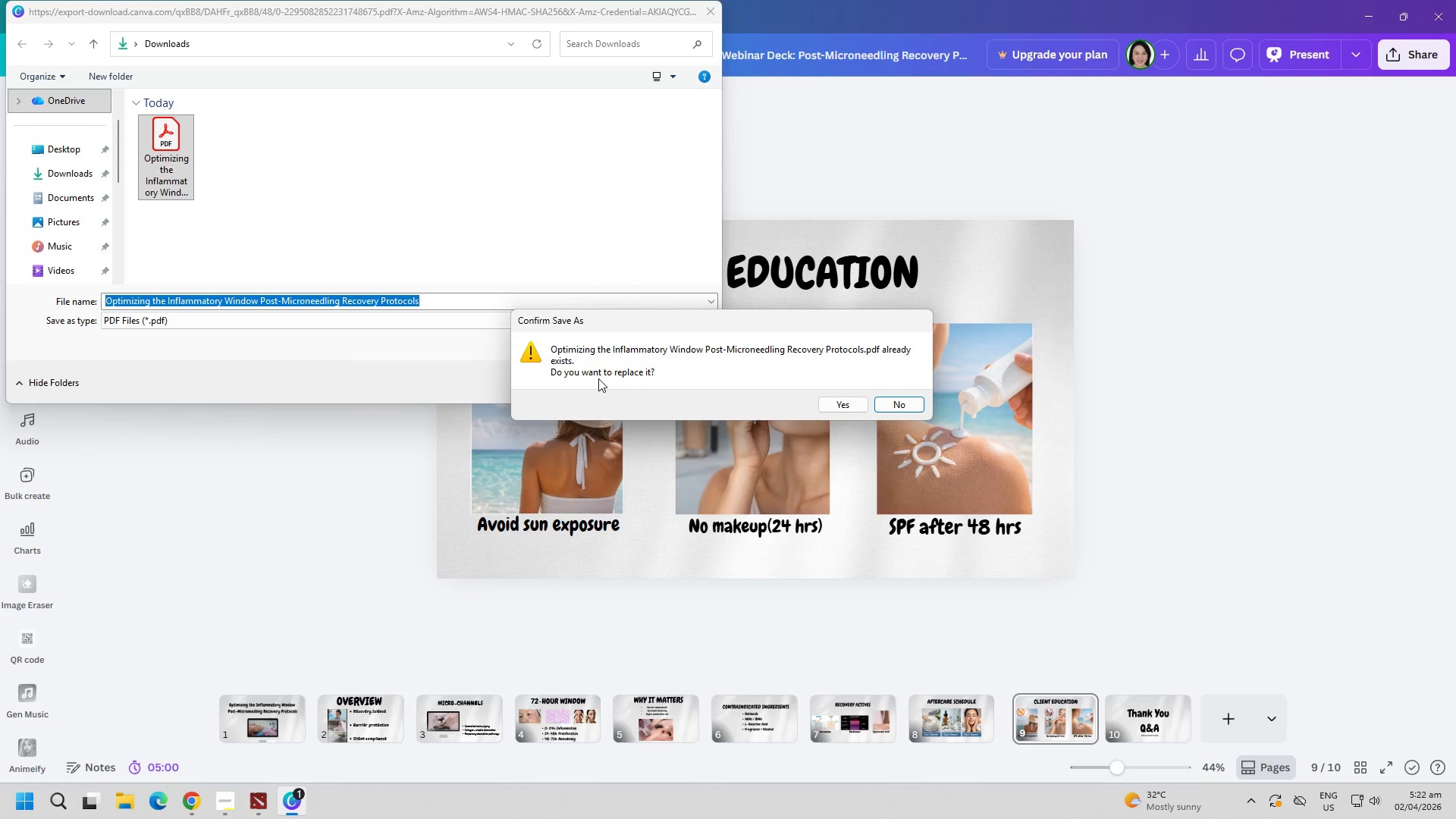 
left_click([912, 403])
 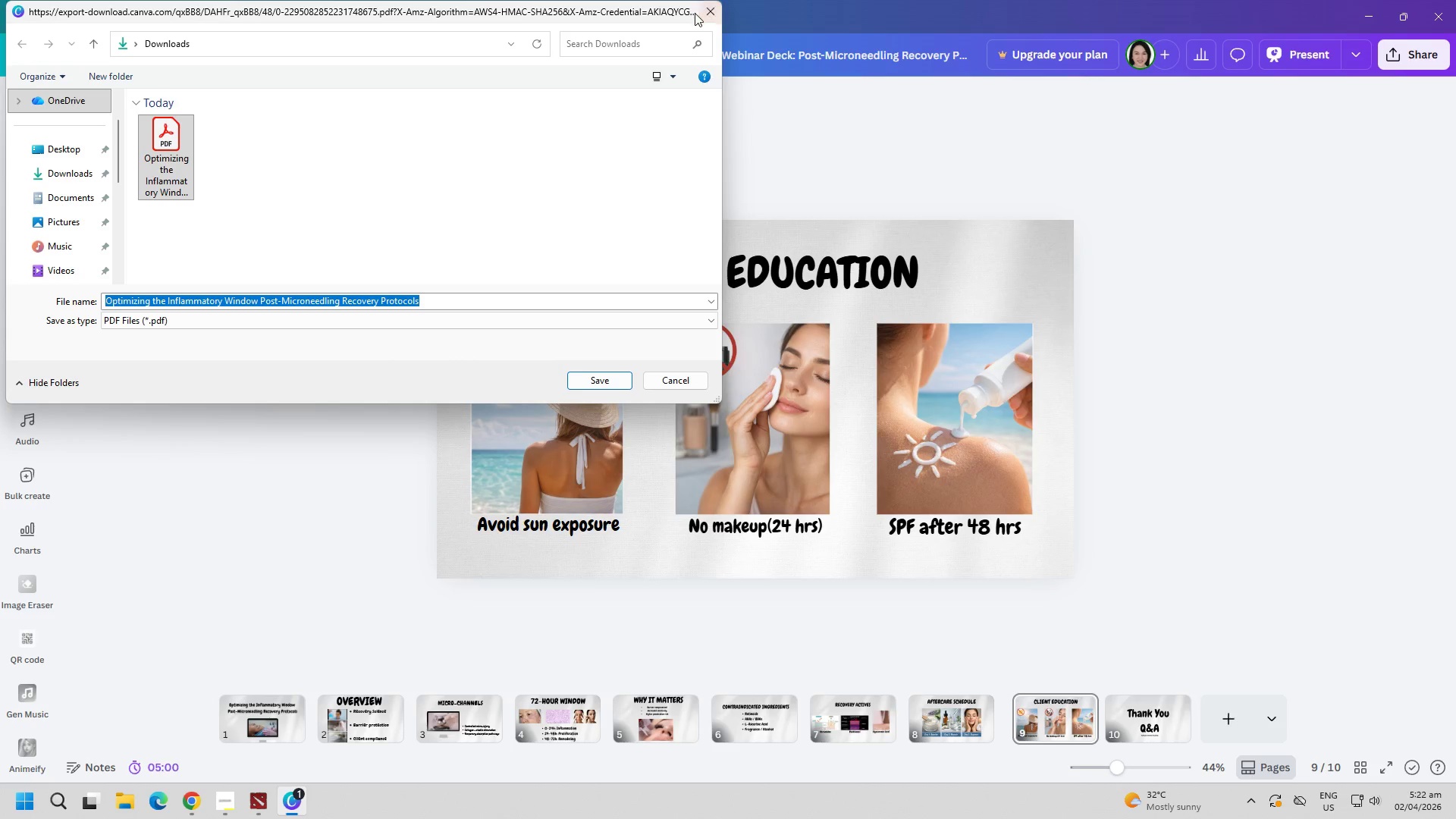 
left_click([709, 8])
 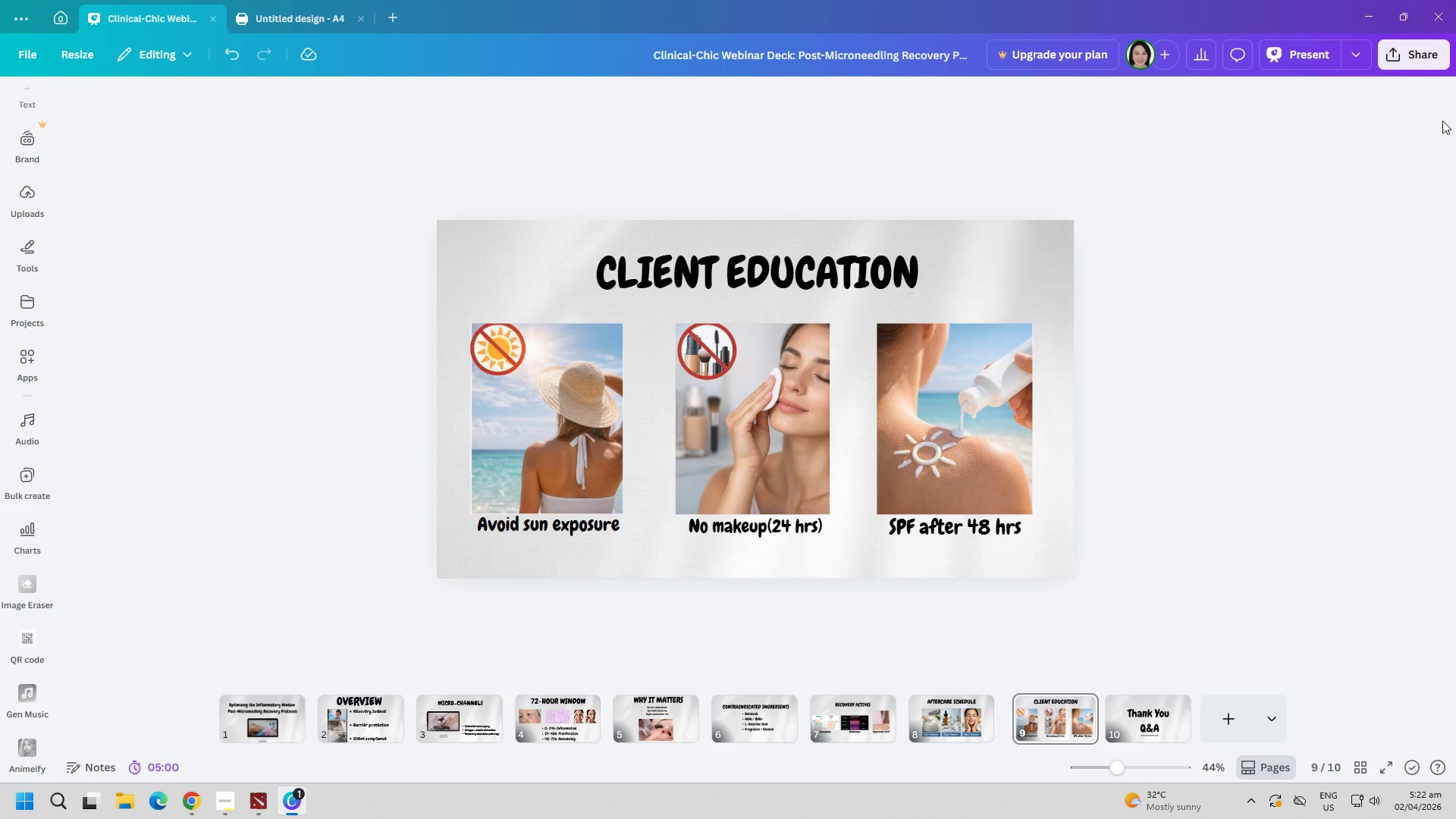 
left_click([1395, 61])
 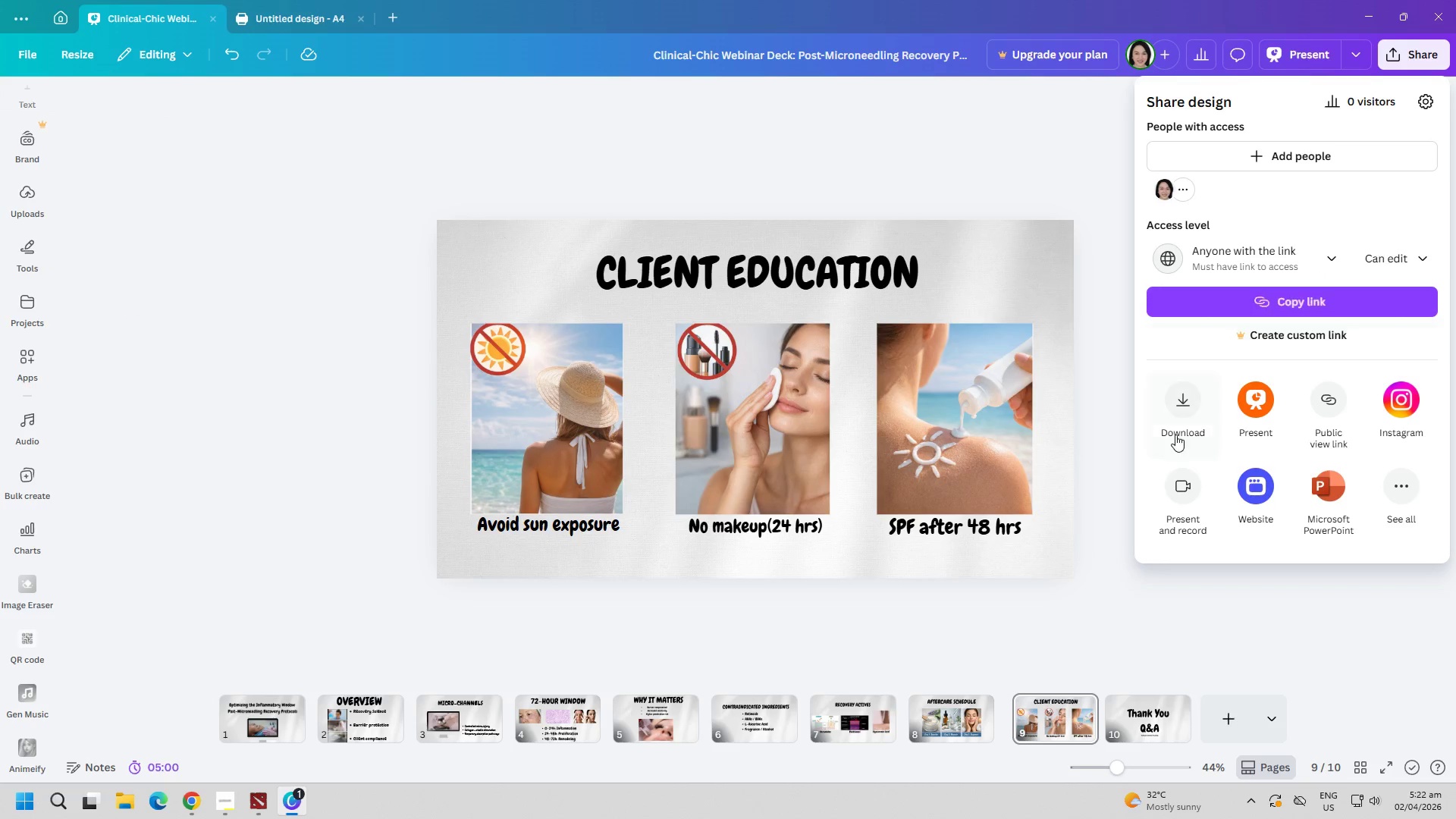 
left_click([1210, 385])
 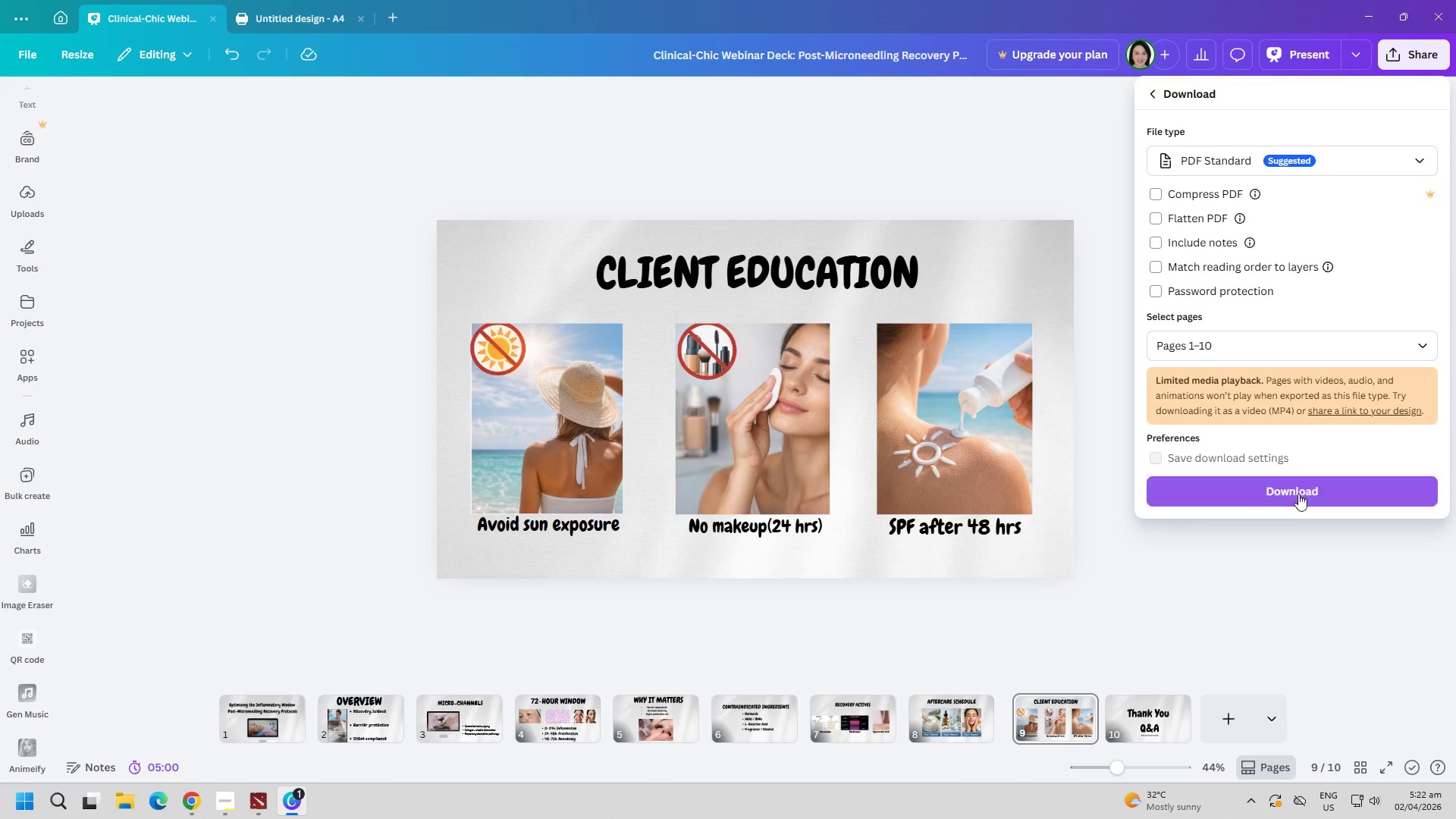 
left_click([1301, 498])
 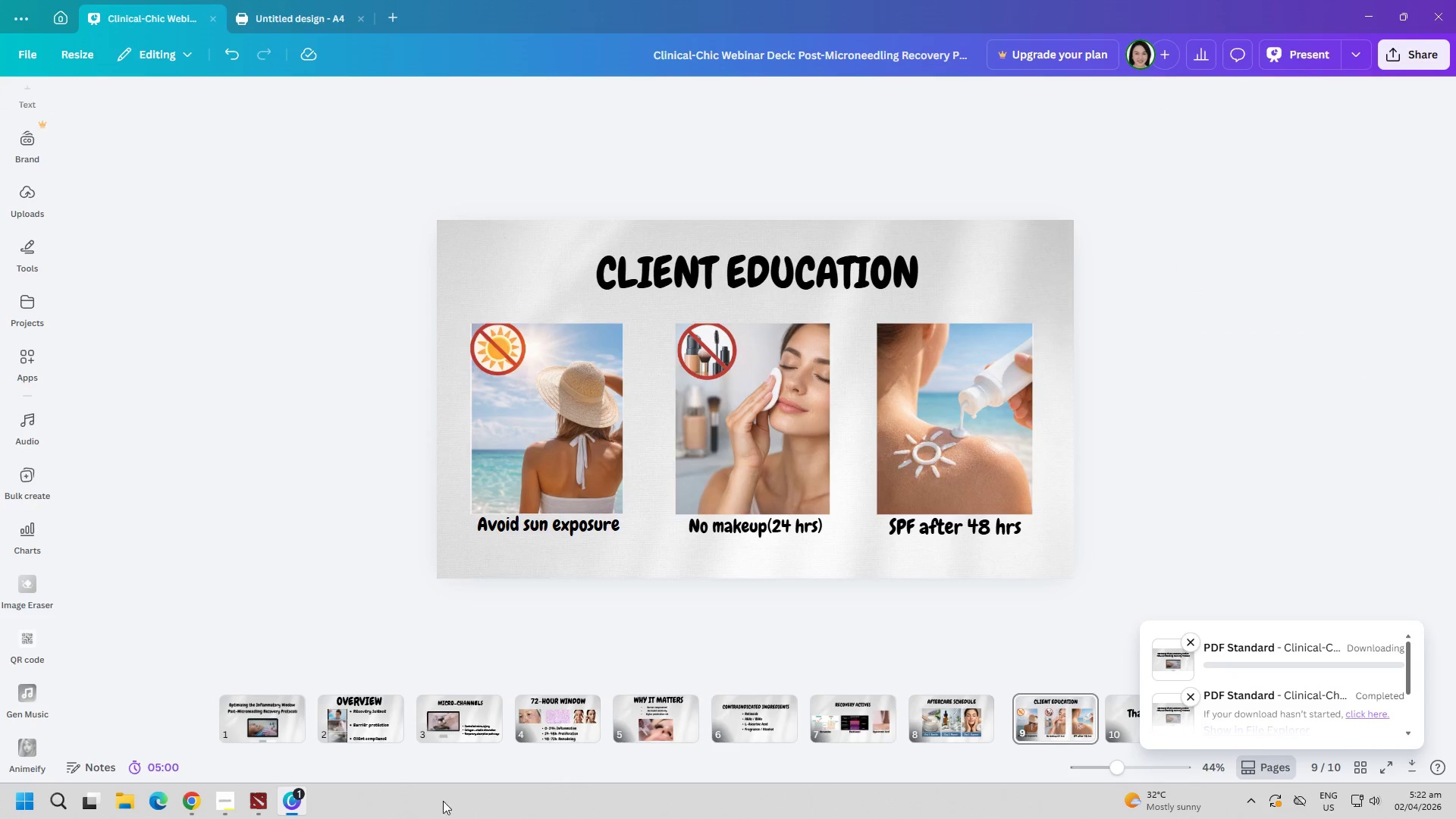 
left_click([236, 818])